 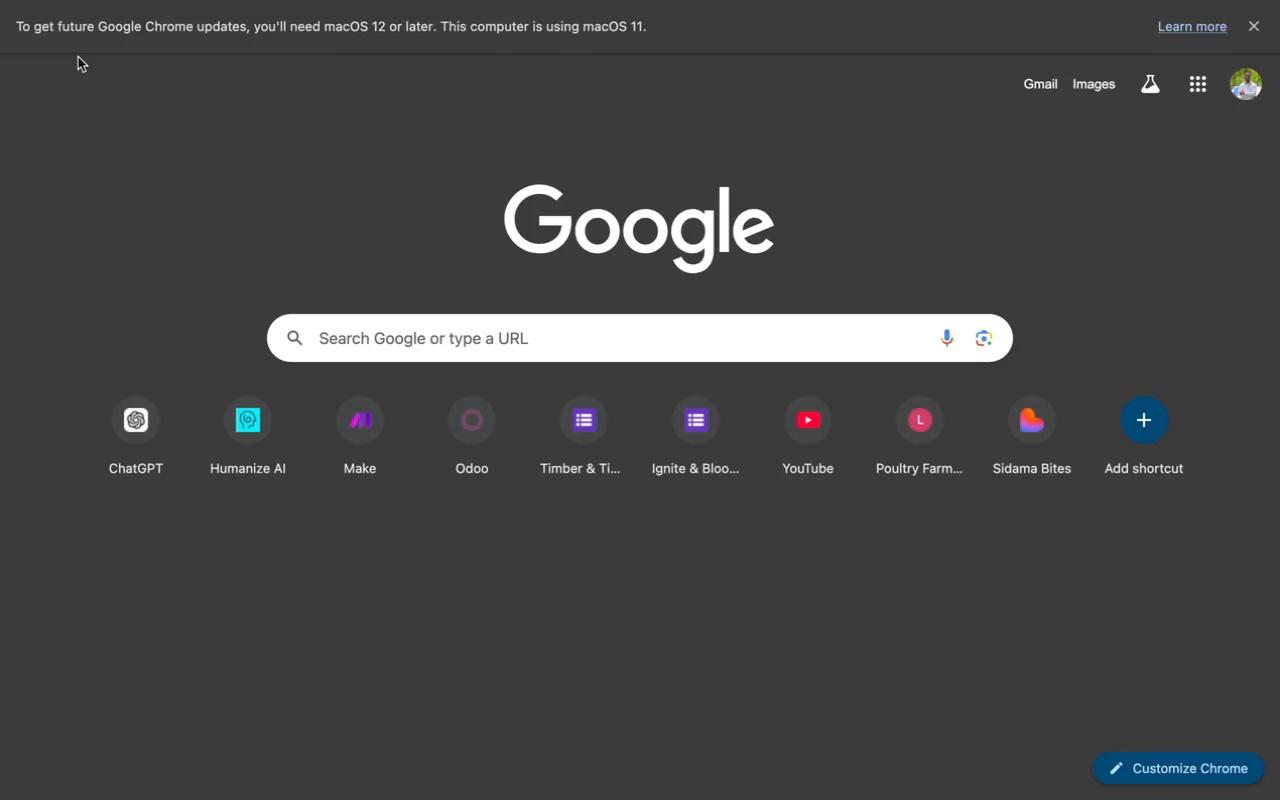 
left_click([346, 460])
 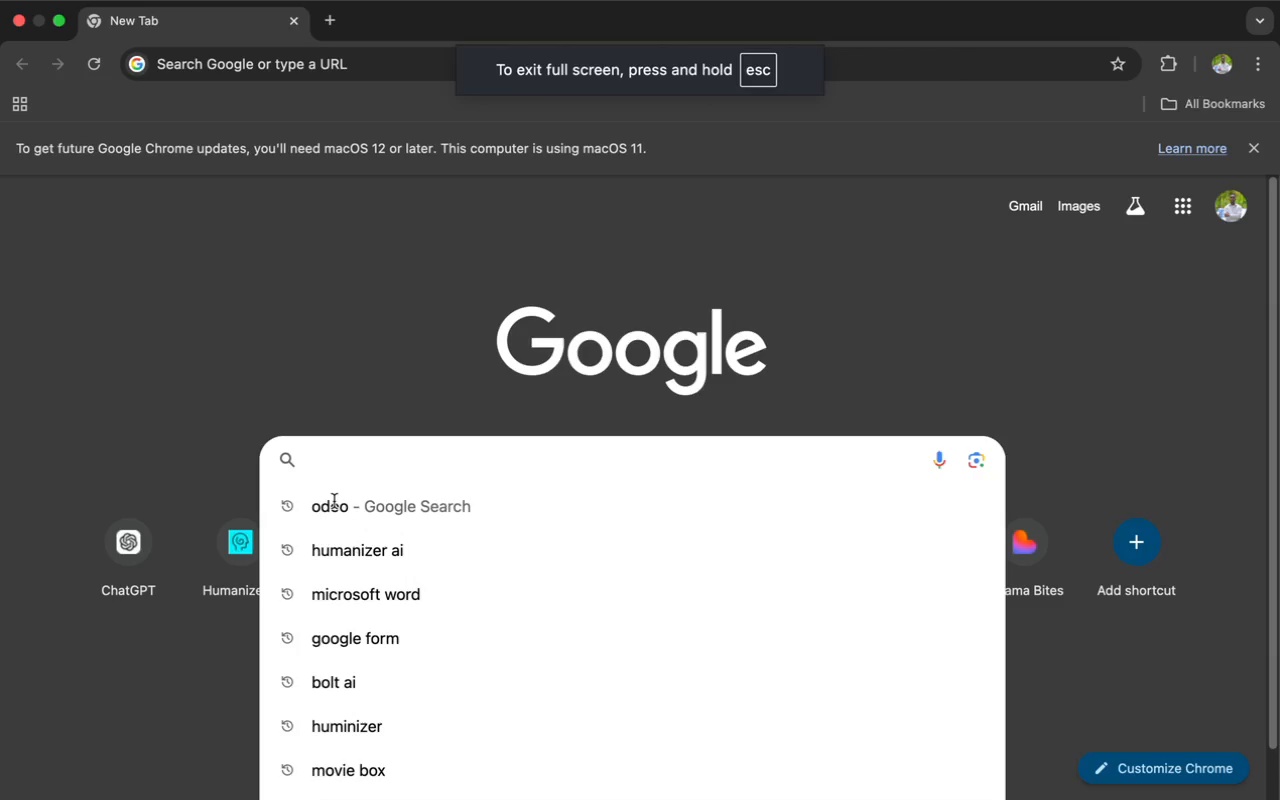 
left_click([332, 506])
 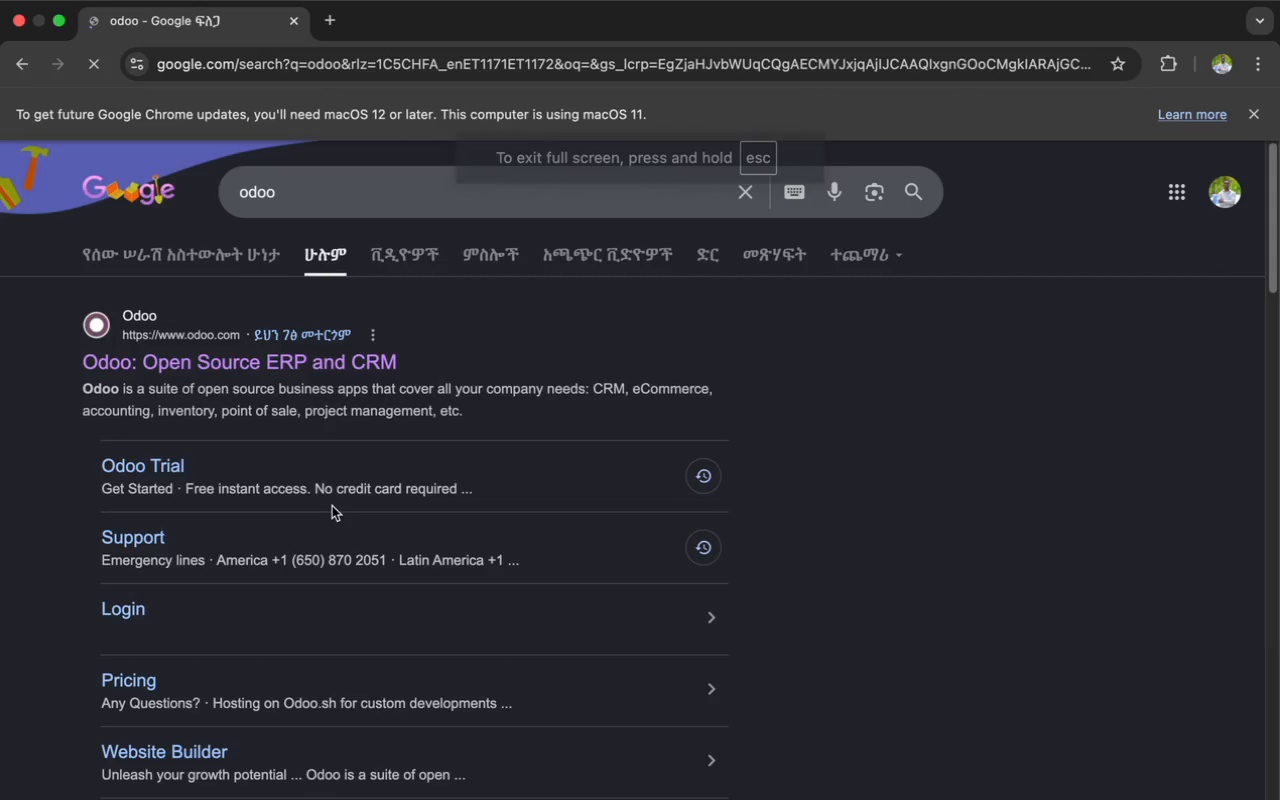 
scroll: coordinate [324, 449], scroll_direction: down, amount: 2.0
 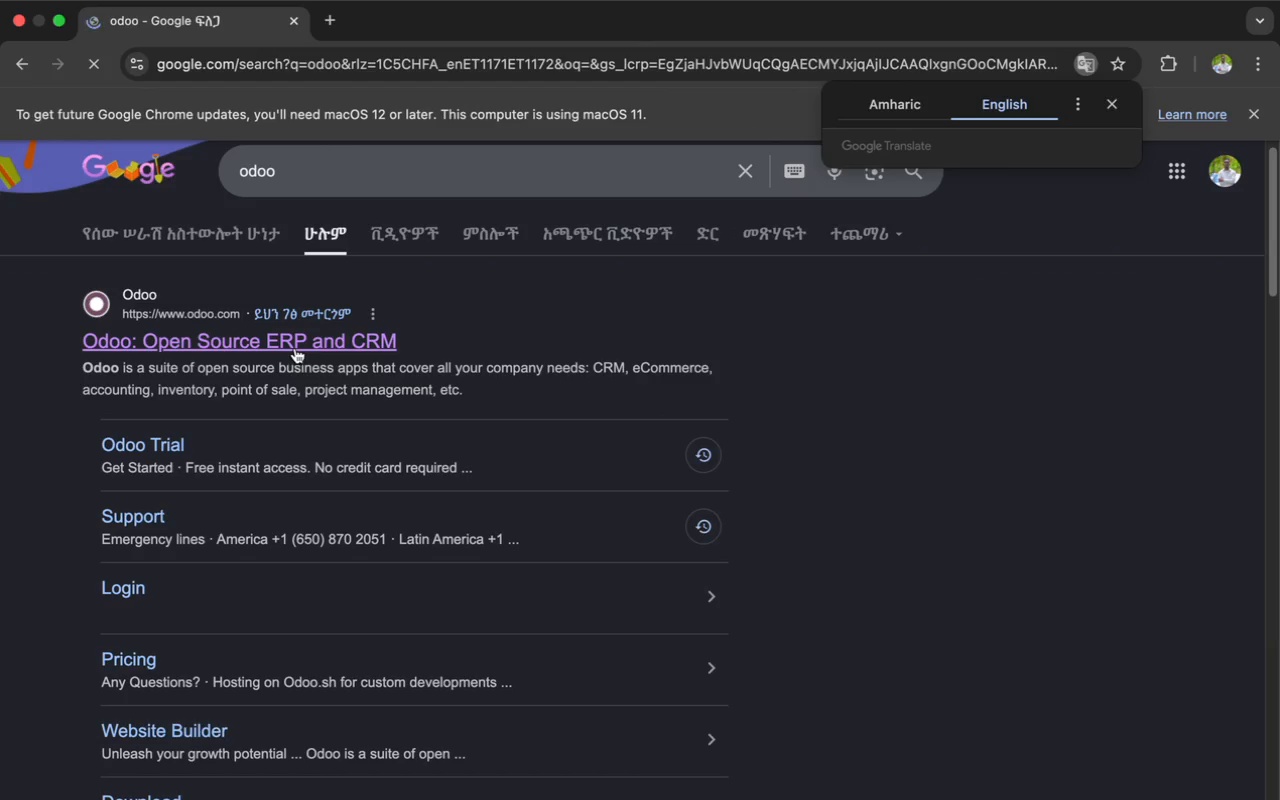 
left_click([295, 347])
 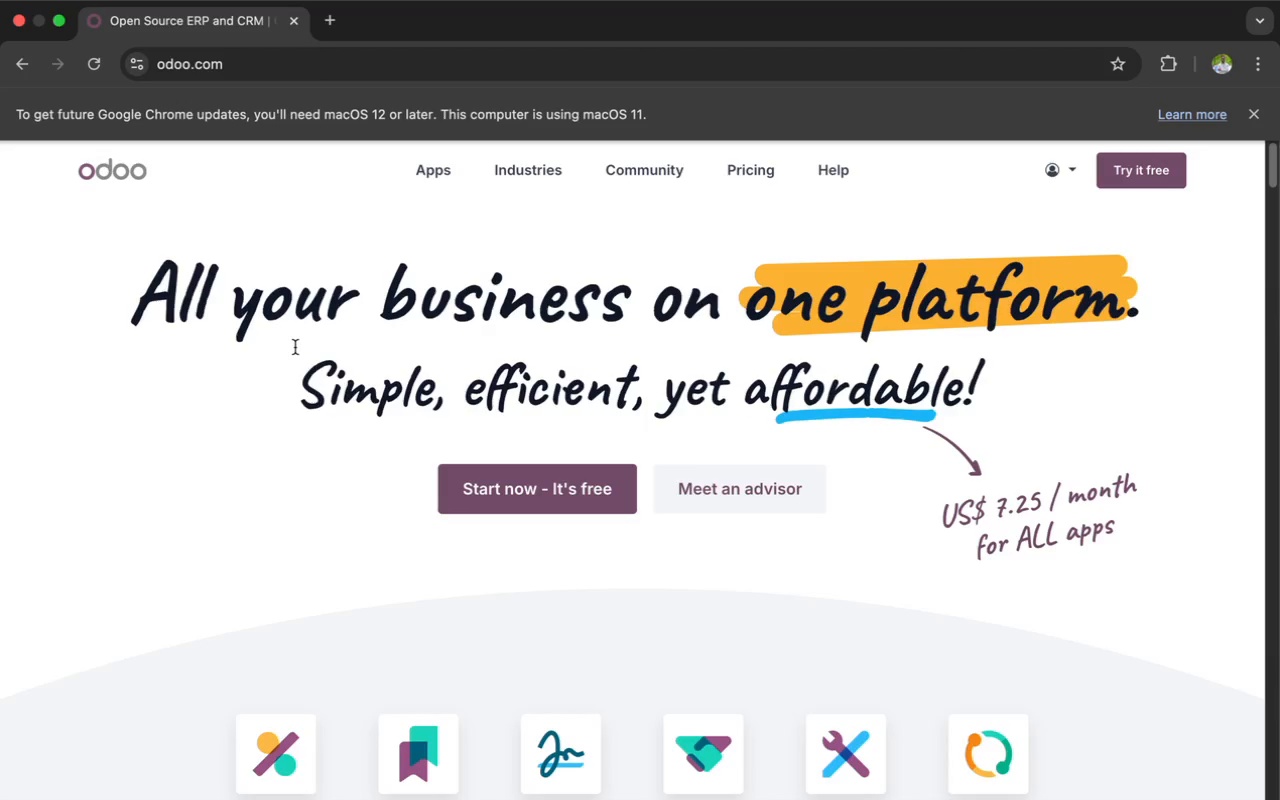 
wait(36.54)
 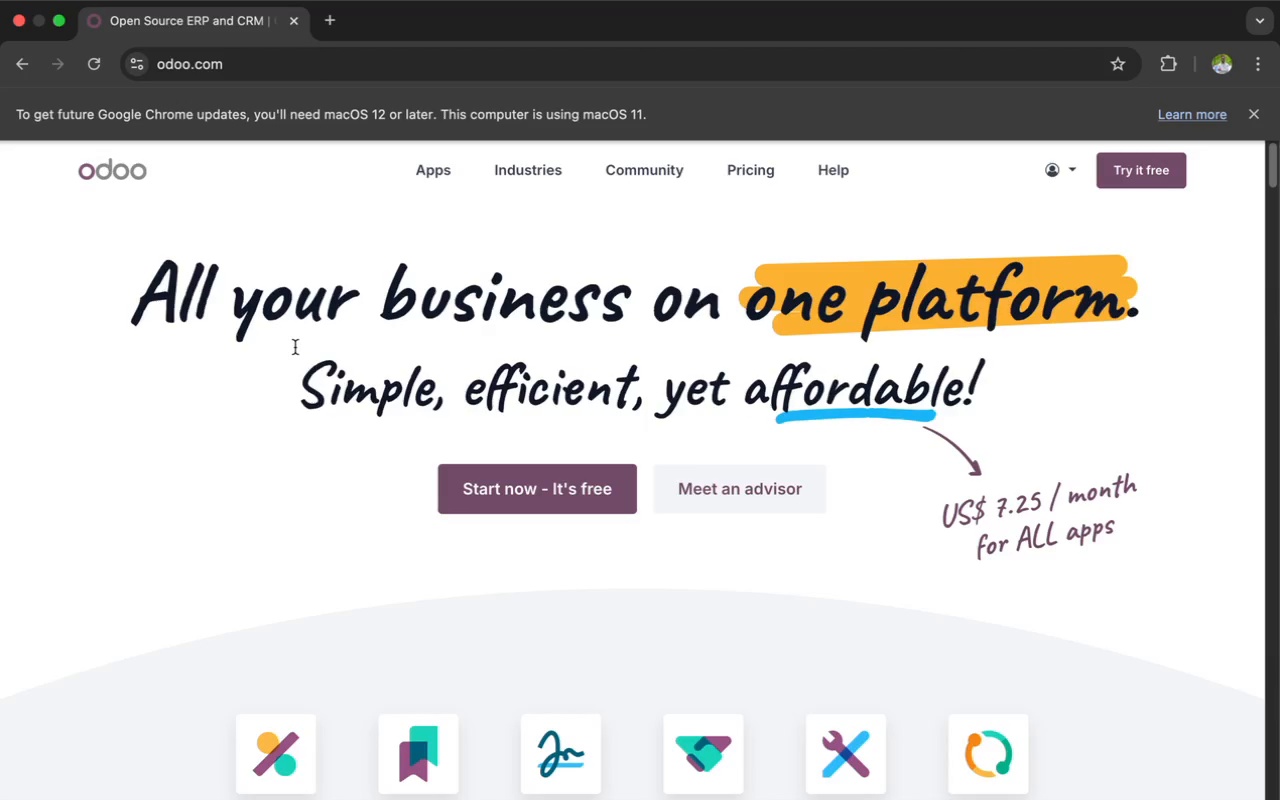 
scroll: coordinate [295, 347], scroll_direction: down, amount: 3.0
 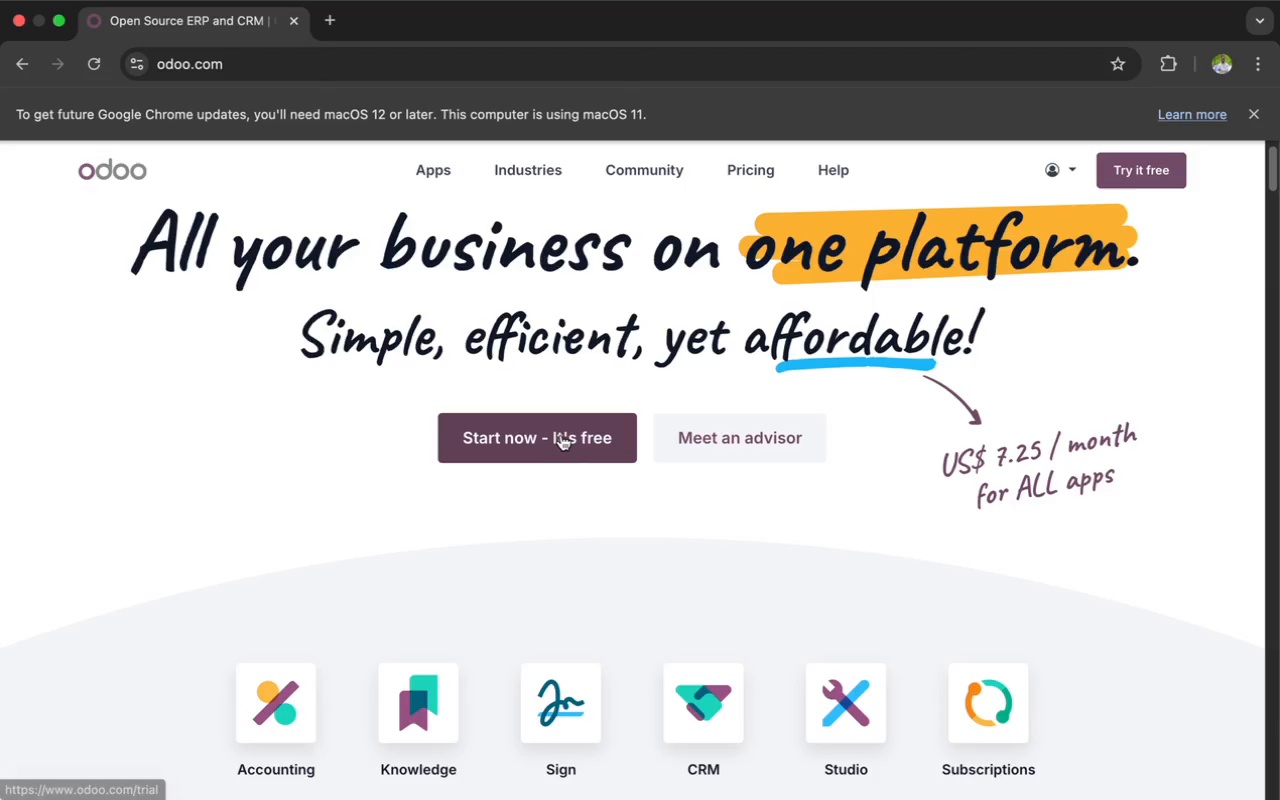 
left_click([561, 435])
 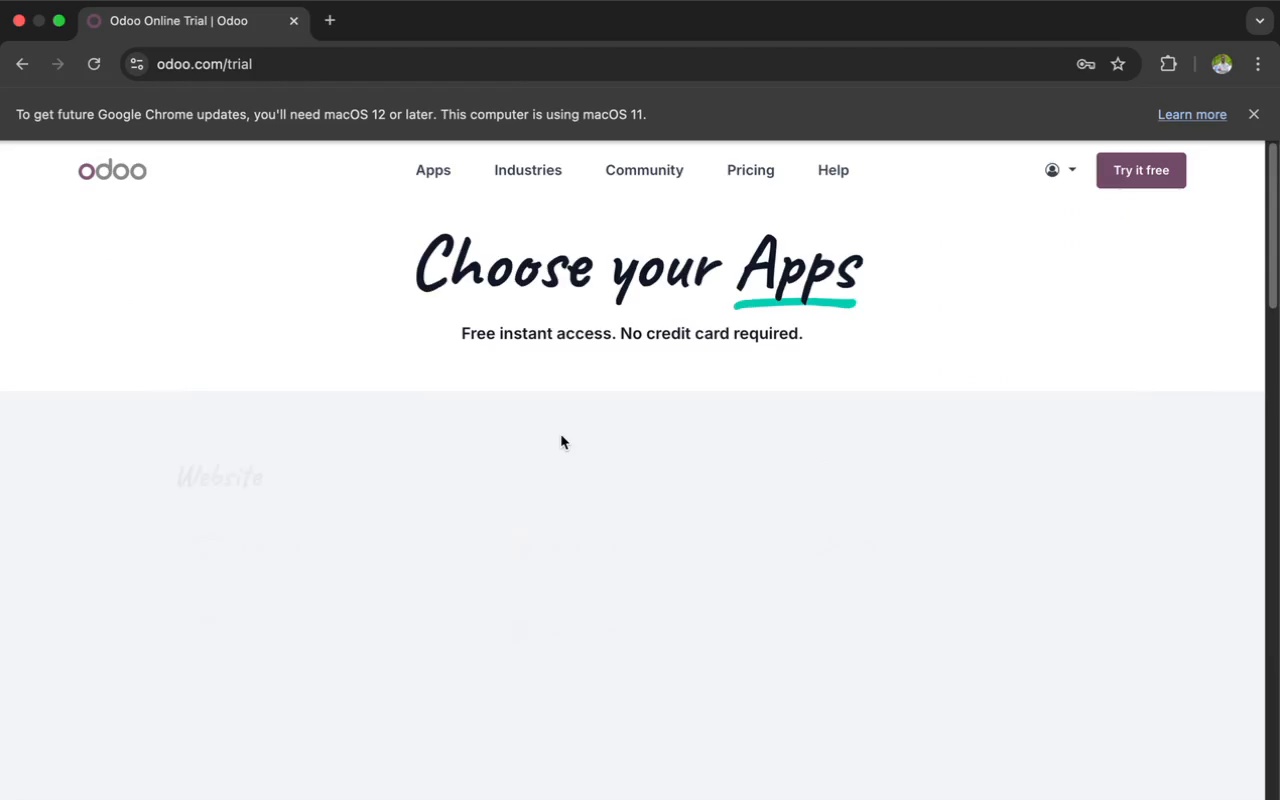 
wait(5.63)
 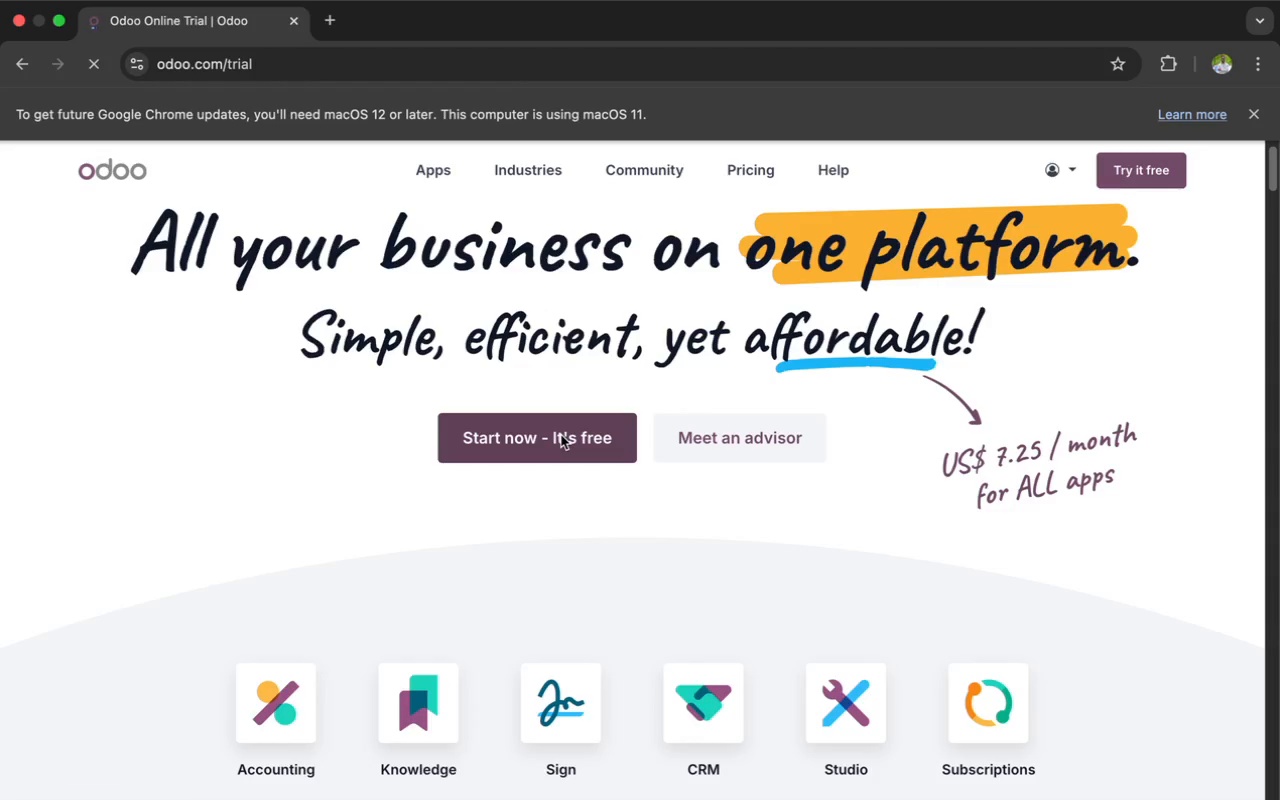 
scroll: coordinate [561, 426], scroll_direction: down, amount: 4.0
 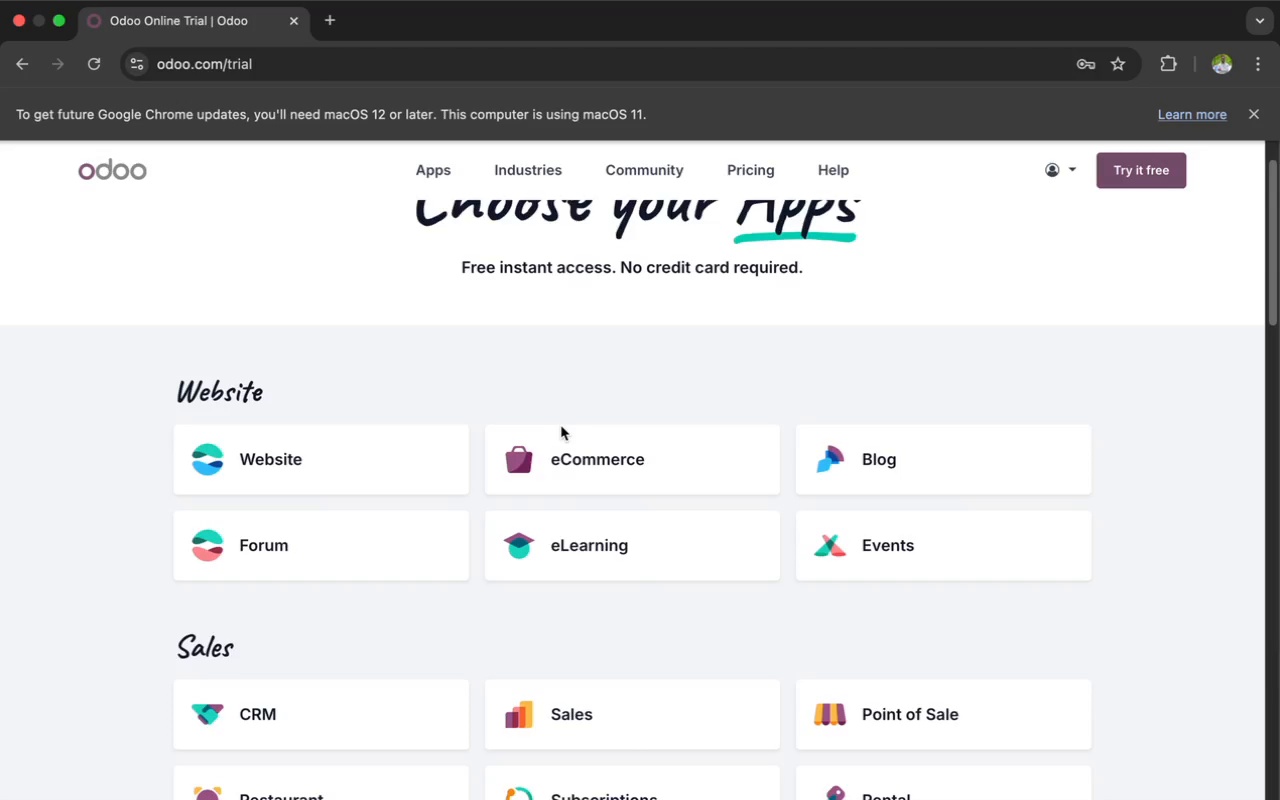 
wait(26.89)
 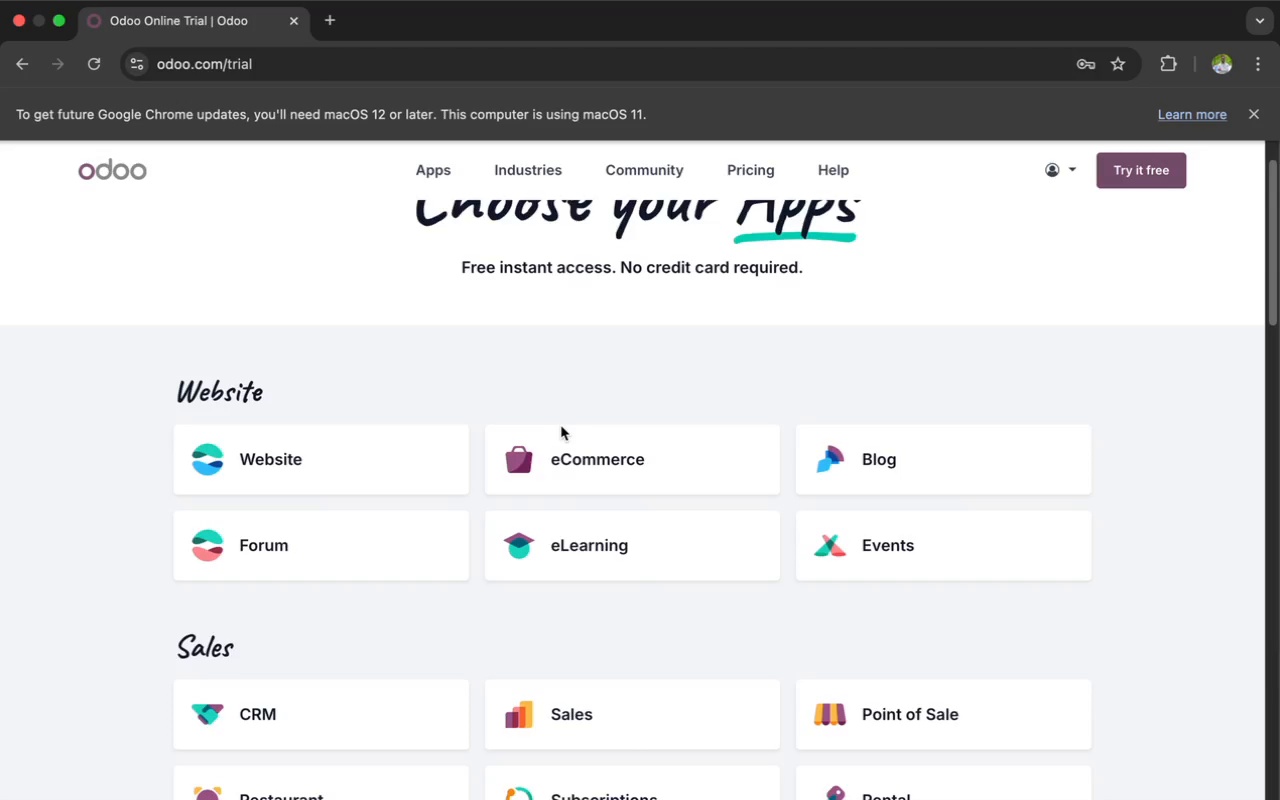 
scroll: coordinate [561, 426], scroll_direction: down, amount: 13.0
 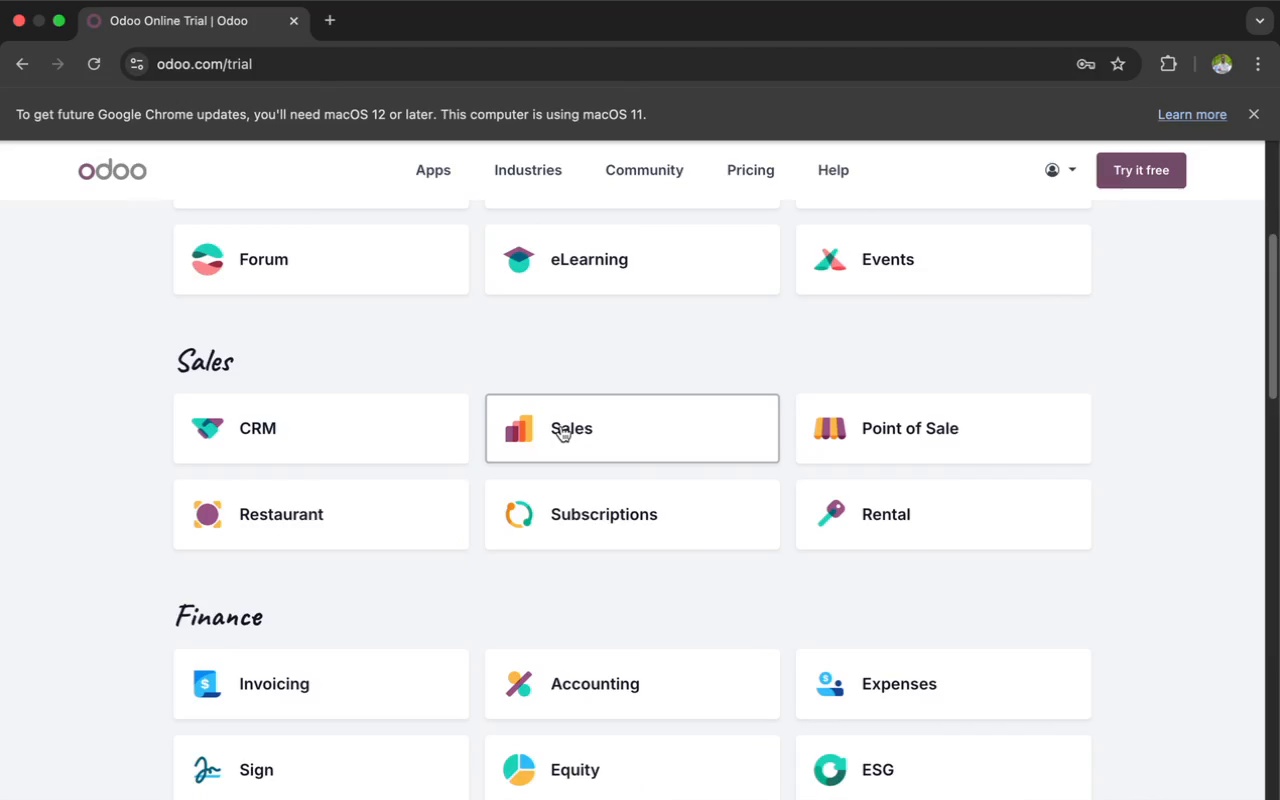 
wait(9.97)
 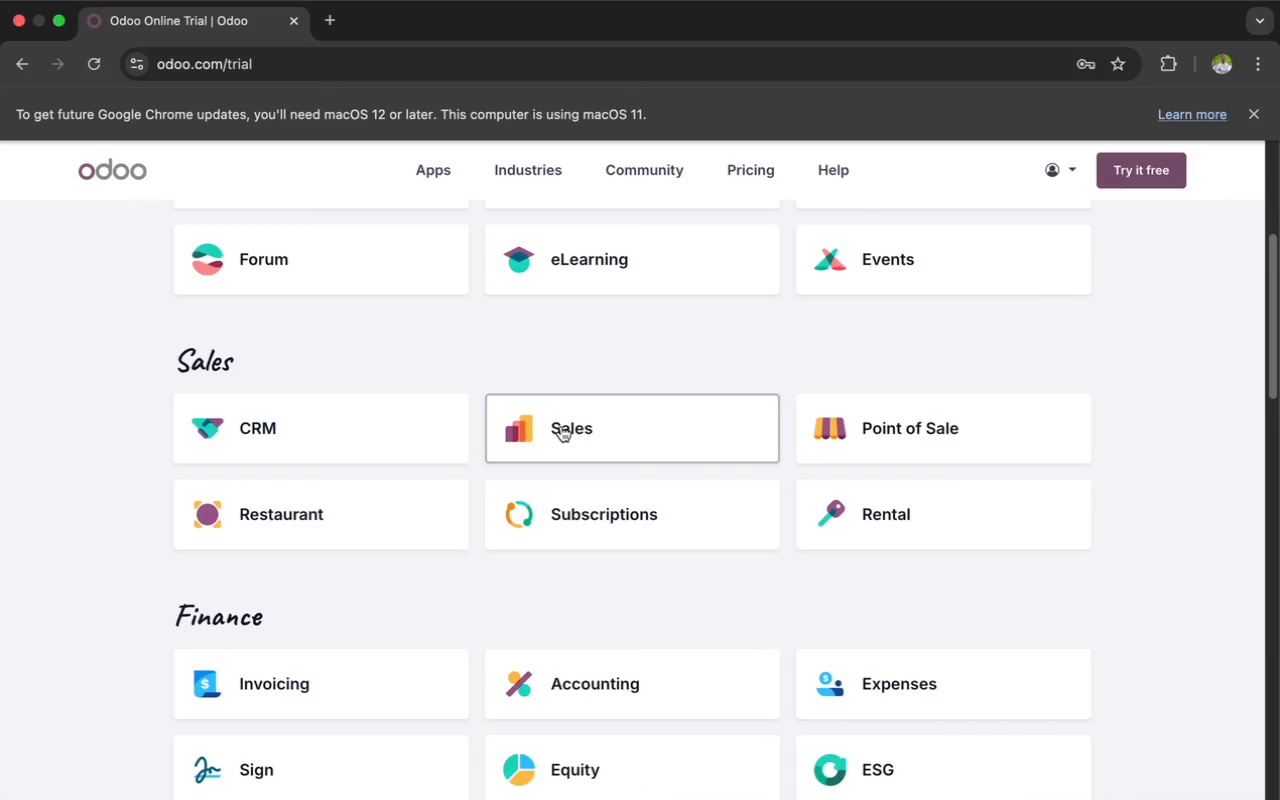 
scroll: coordinate [499, 611], scroll_direction: down, amount: 94.0
 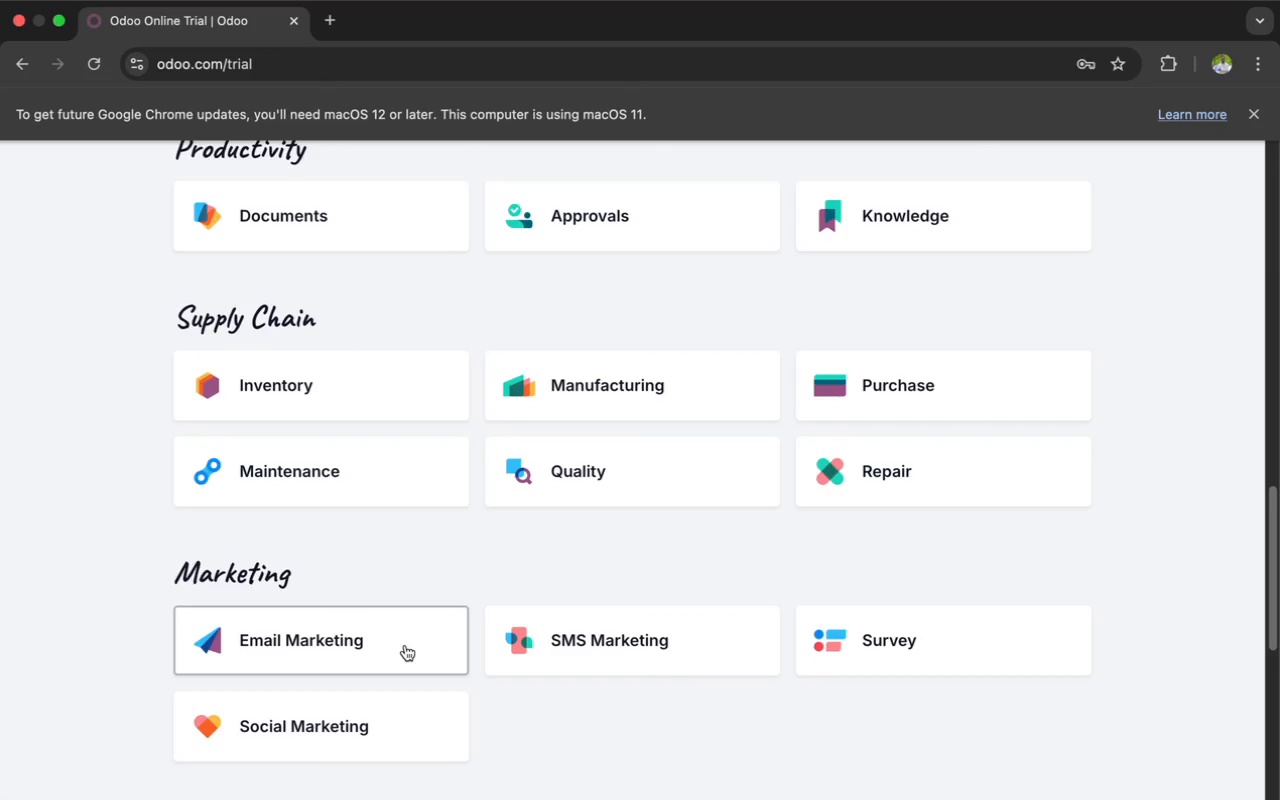 
left_click([405, 645])
 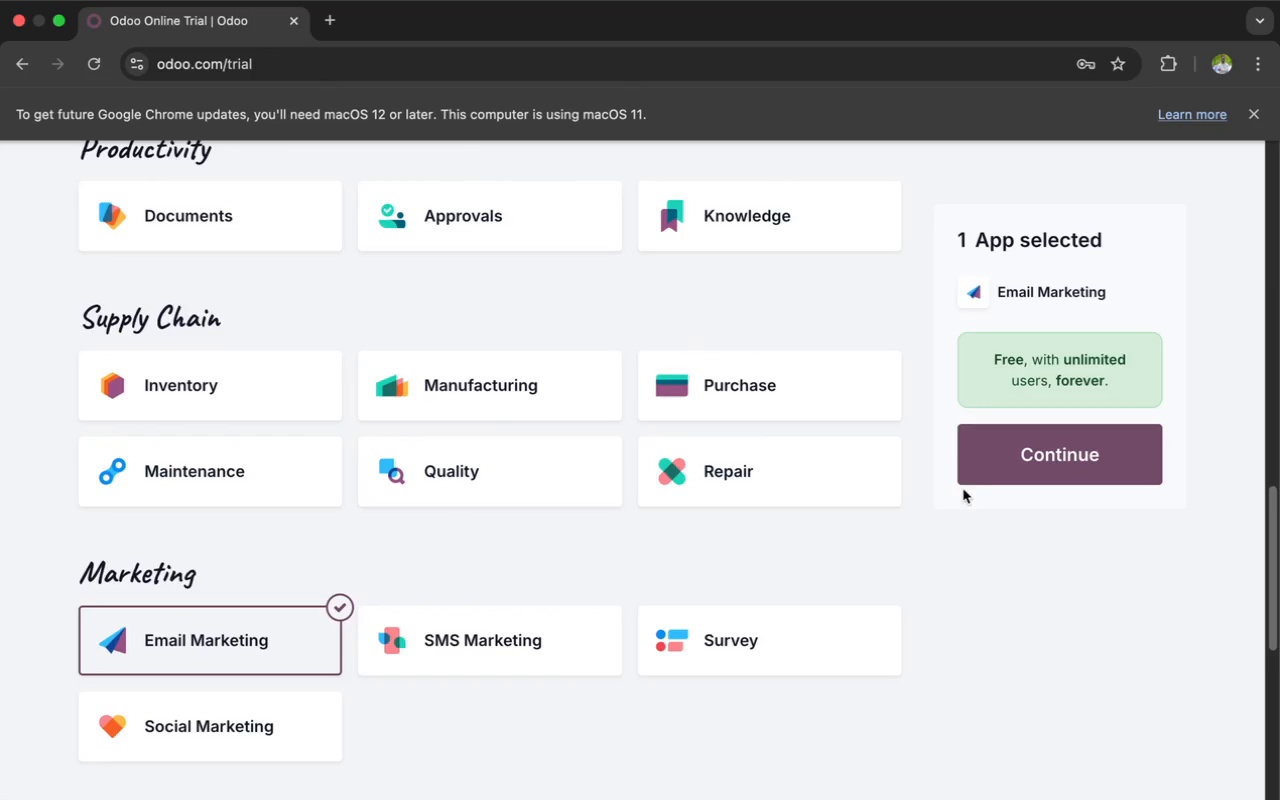 
left_click([1028, 446])
 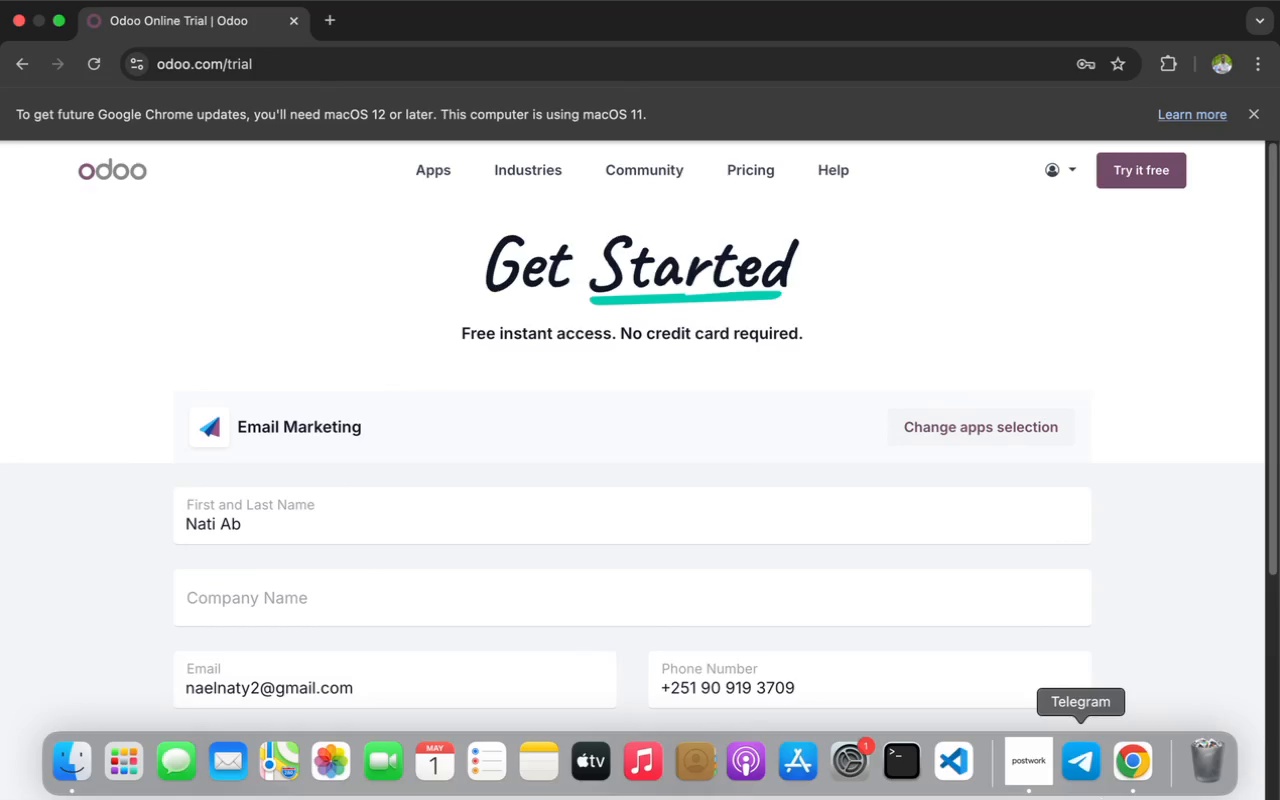 
left_click([1036, 752])